 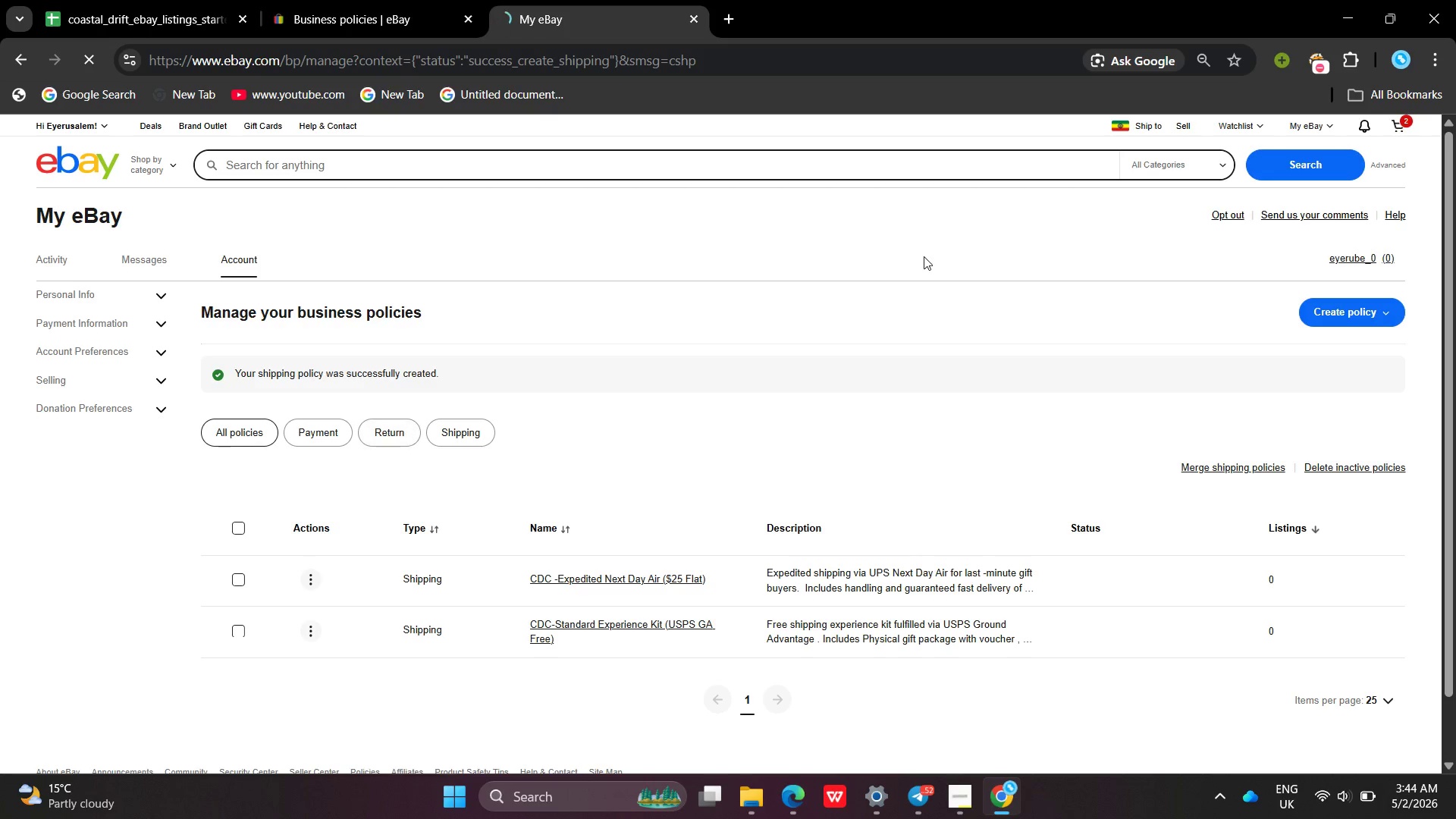 
left_click([1376, 302])
 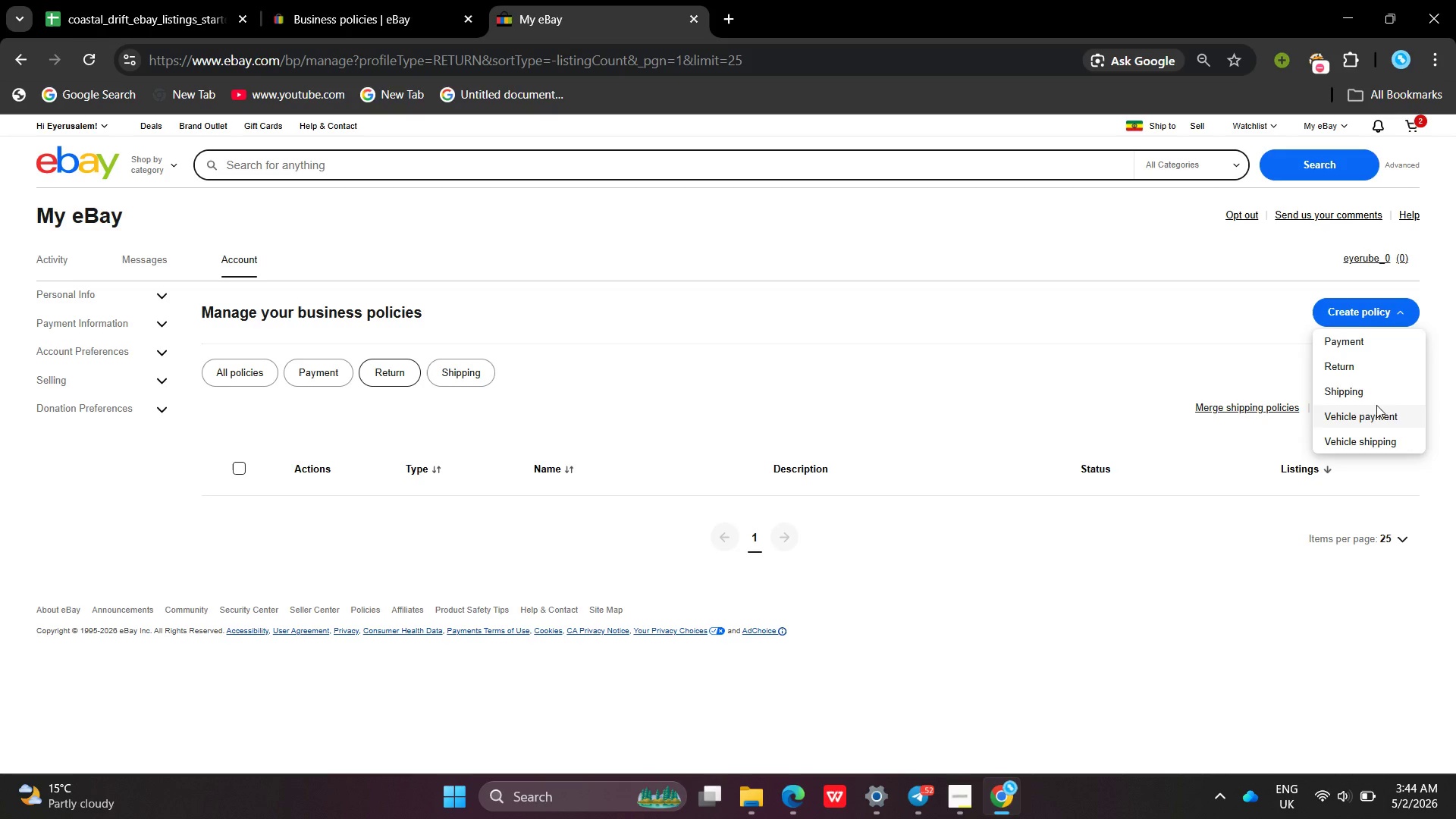 
left_click([1376, 371])
 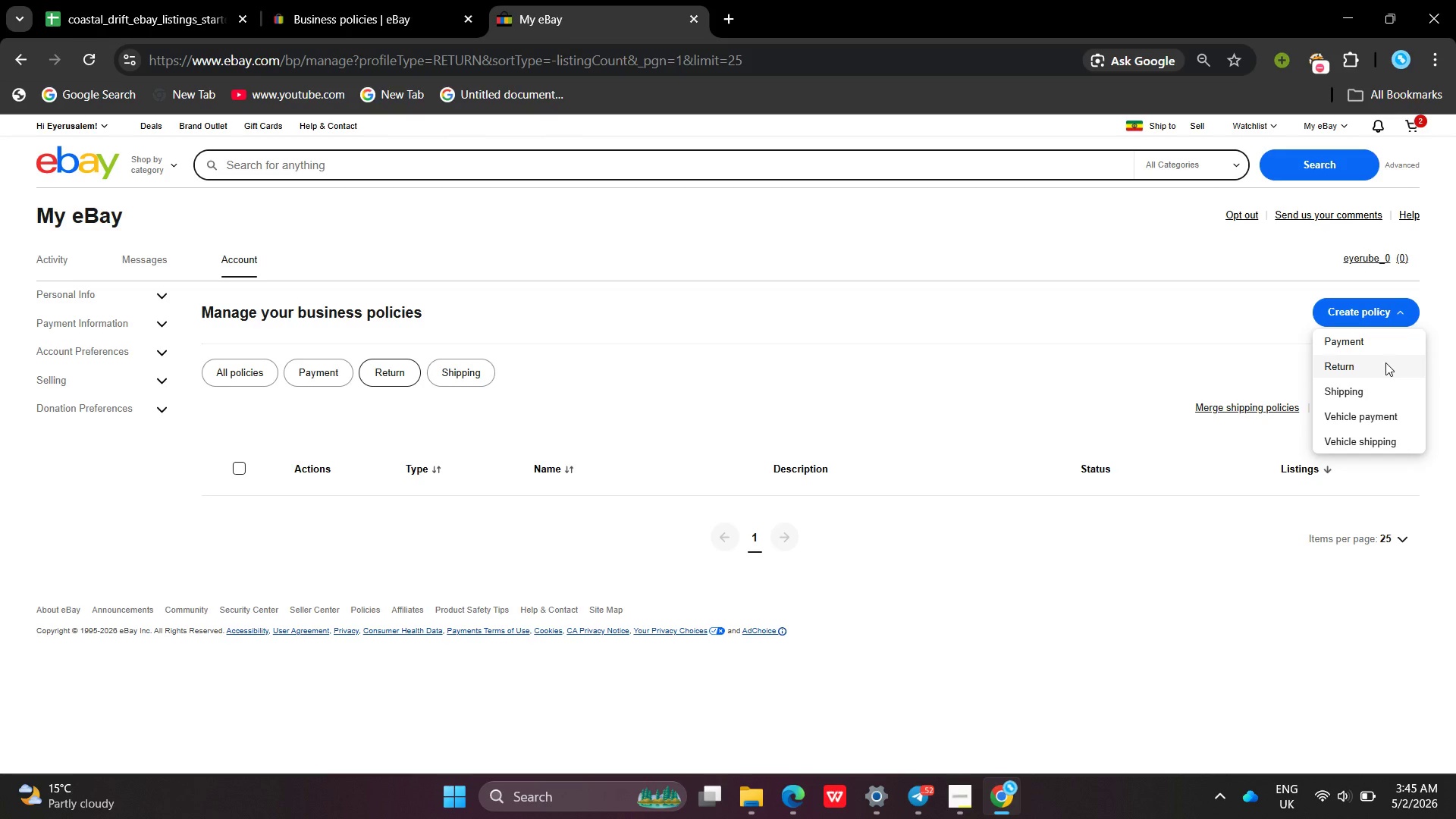 
wait(33.12)
 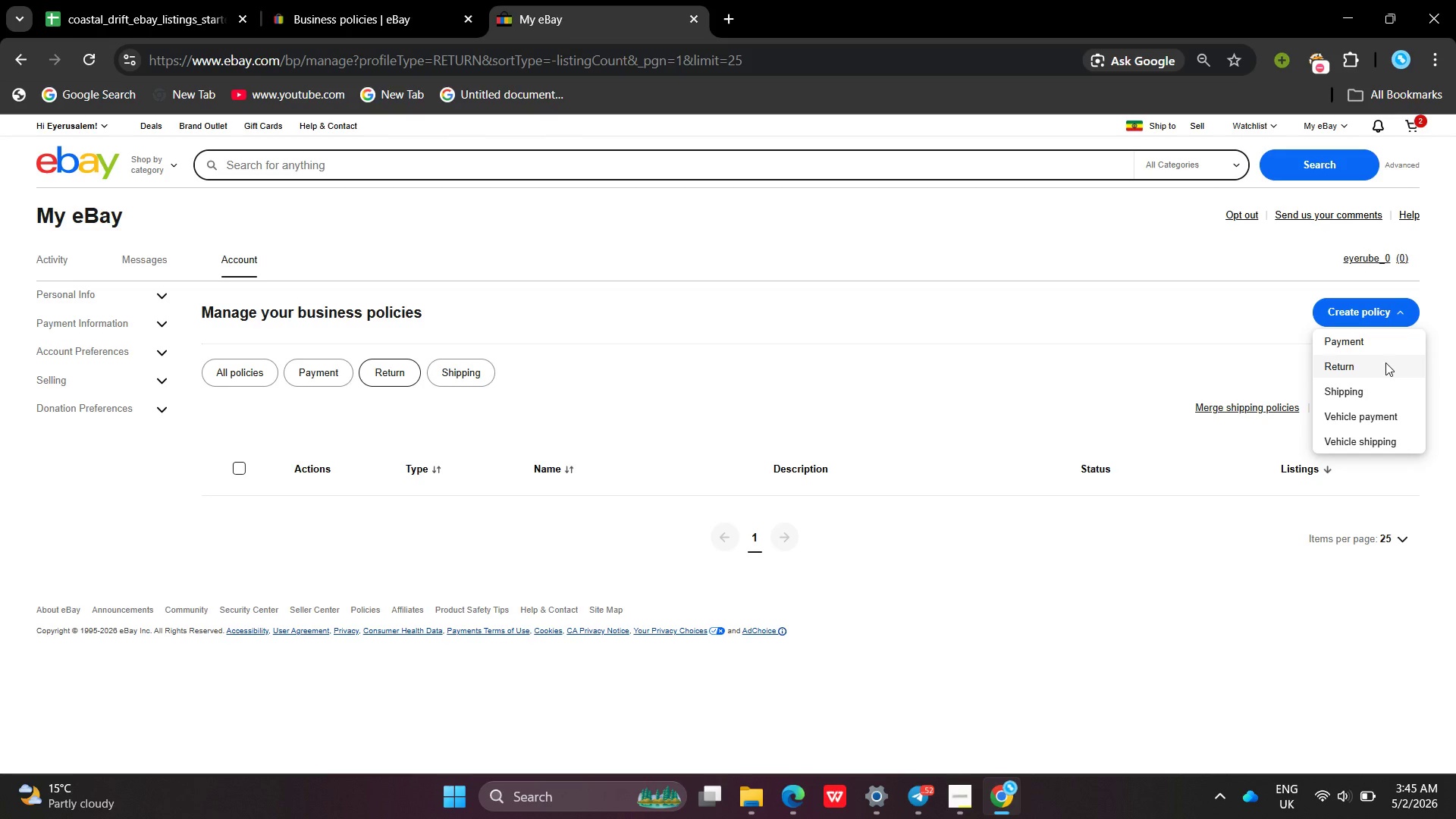 
left_click([1385, 362])
 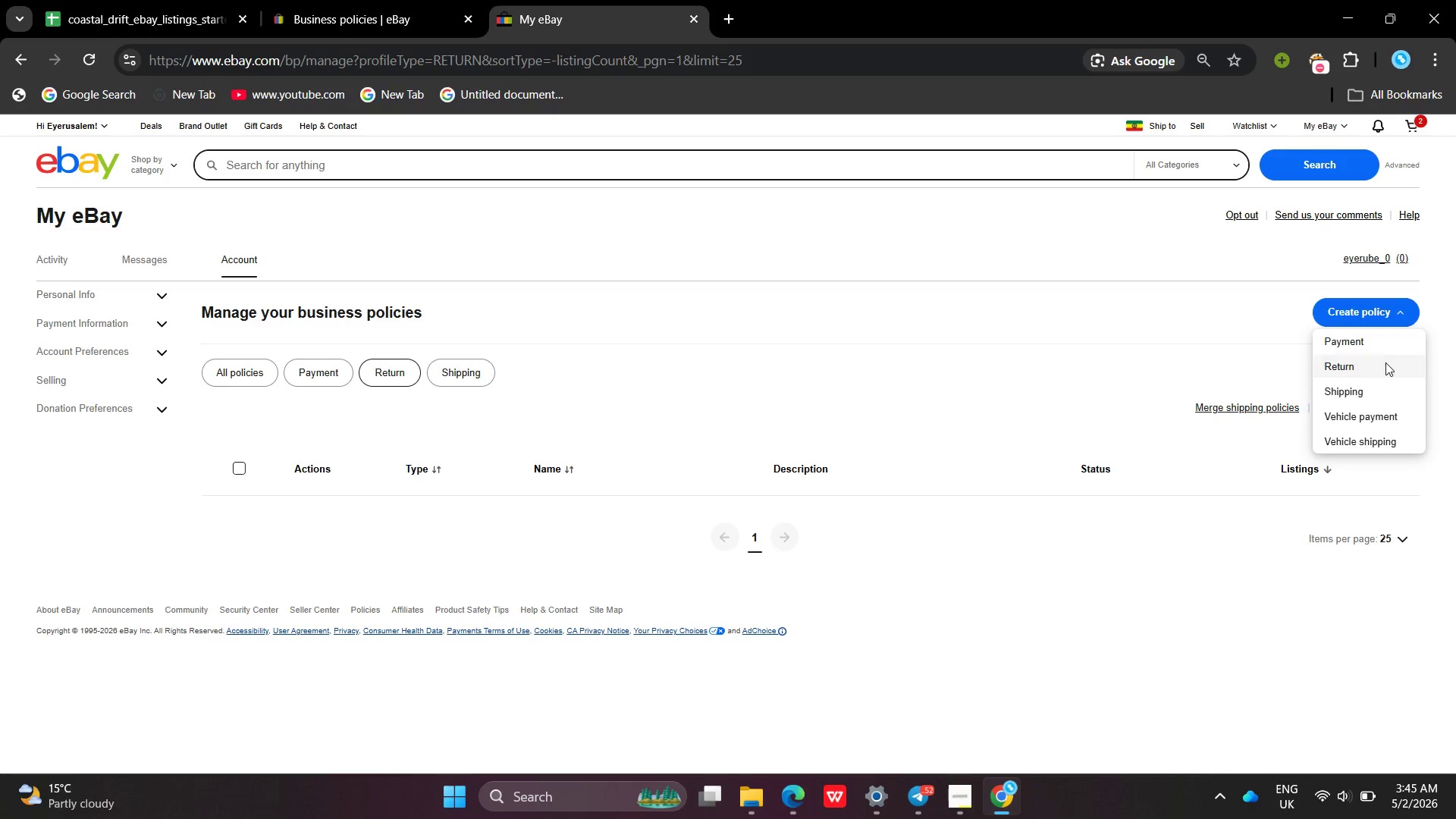 
double_click([1385, 362])
 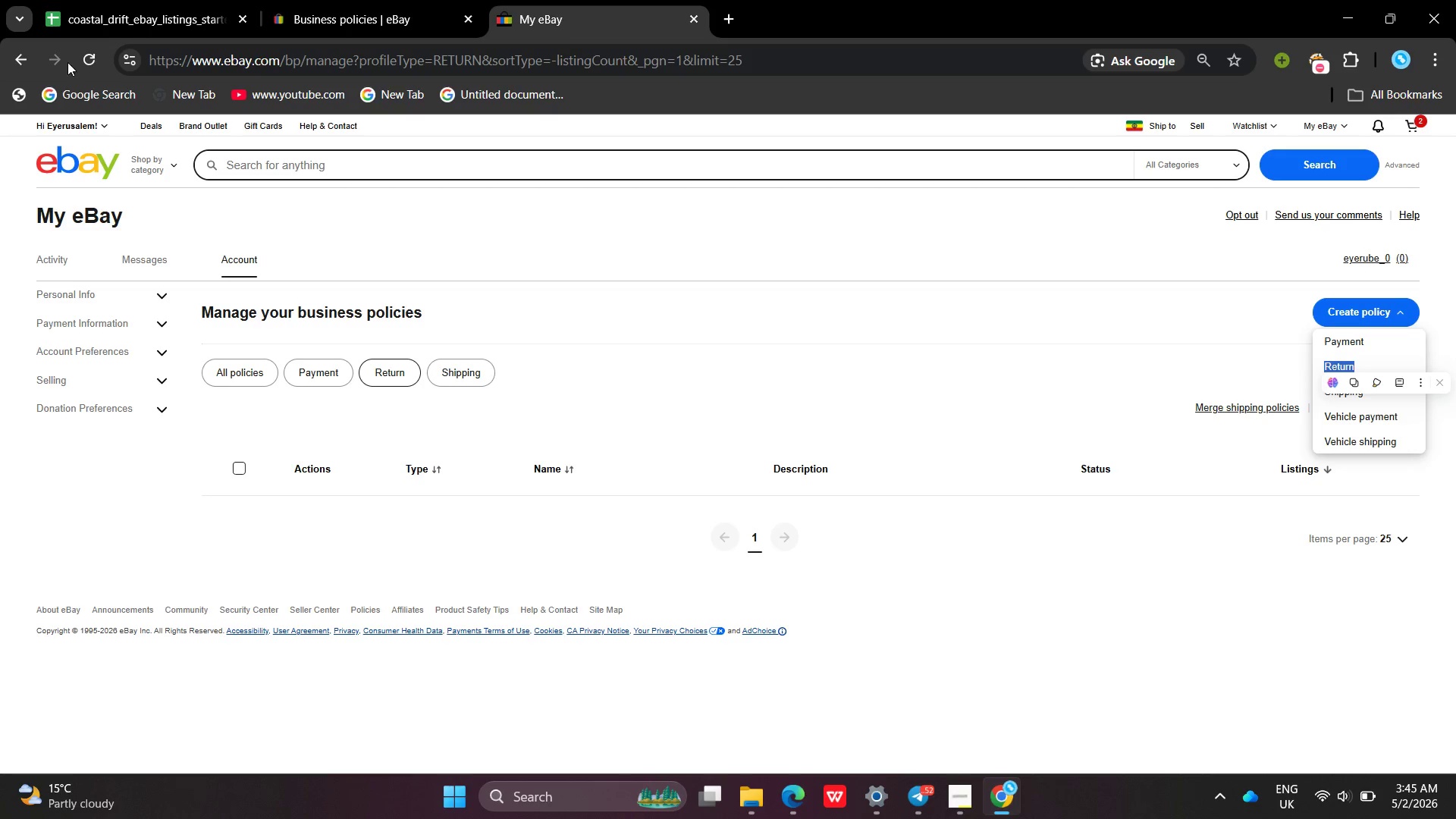 
left_click([84, 67])
 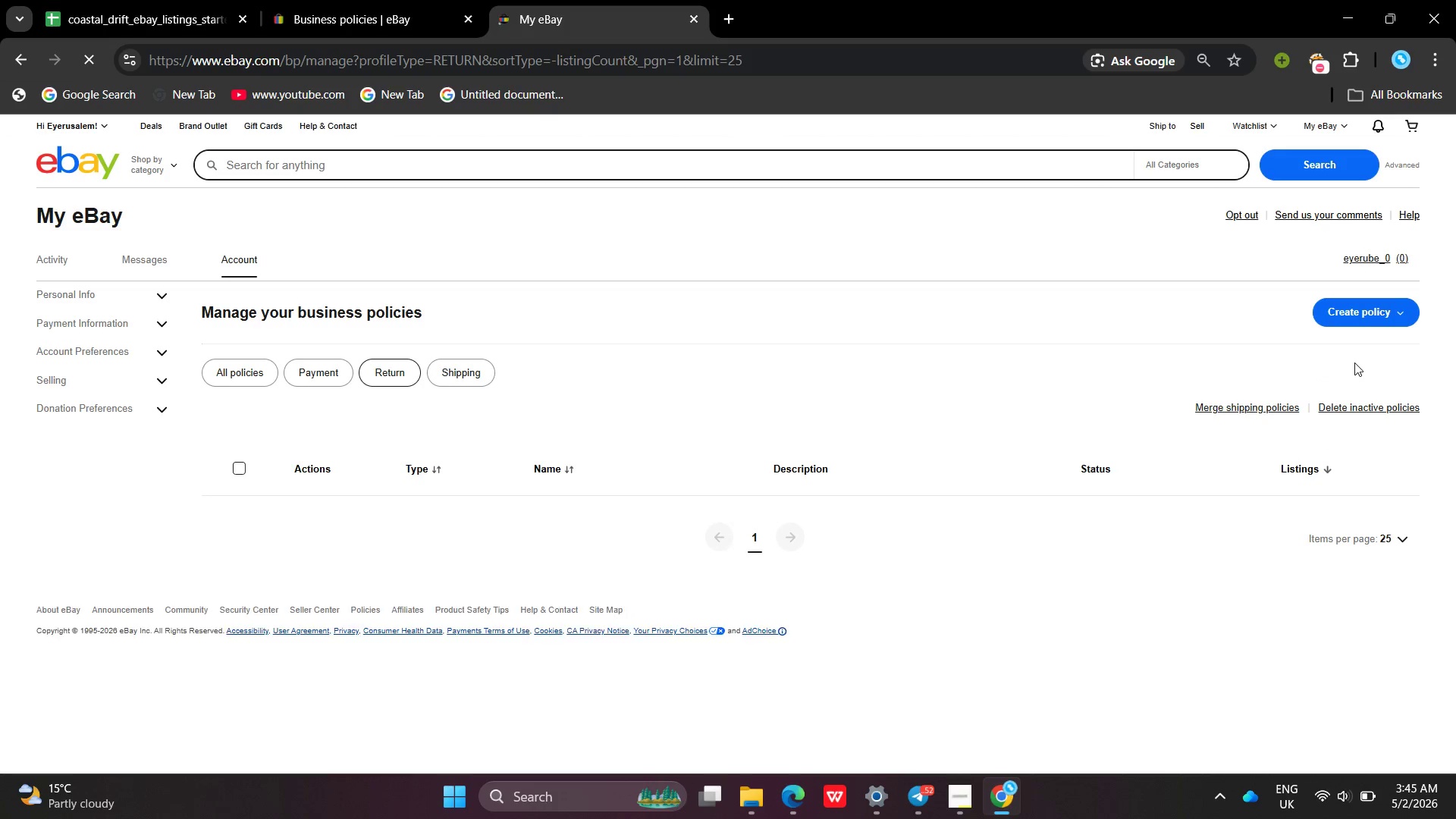 
left_click([1368, 311])
 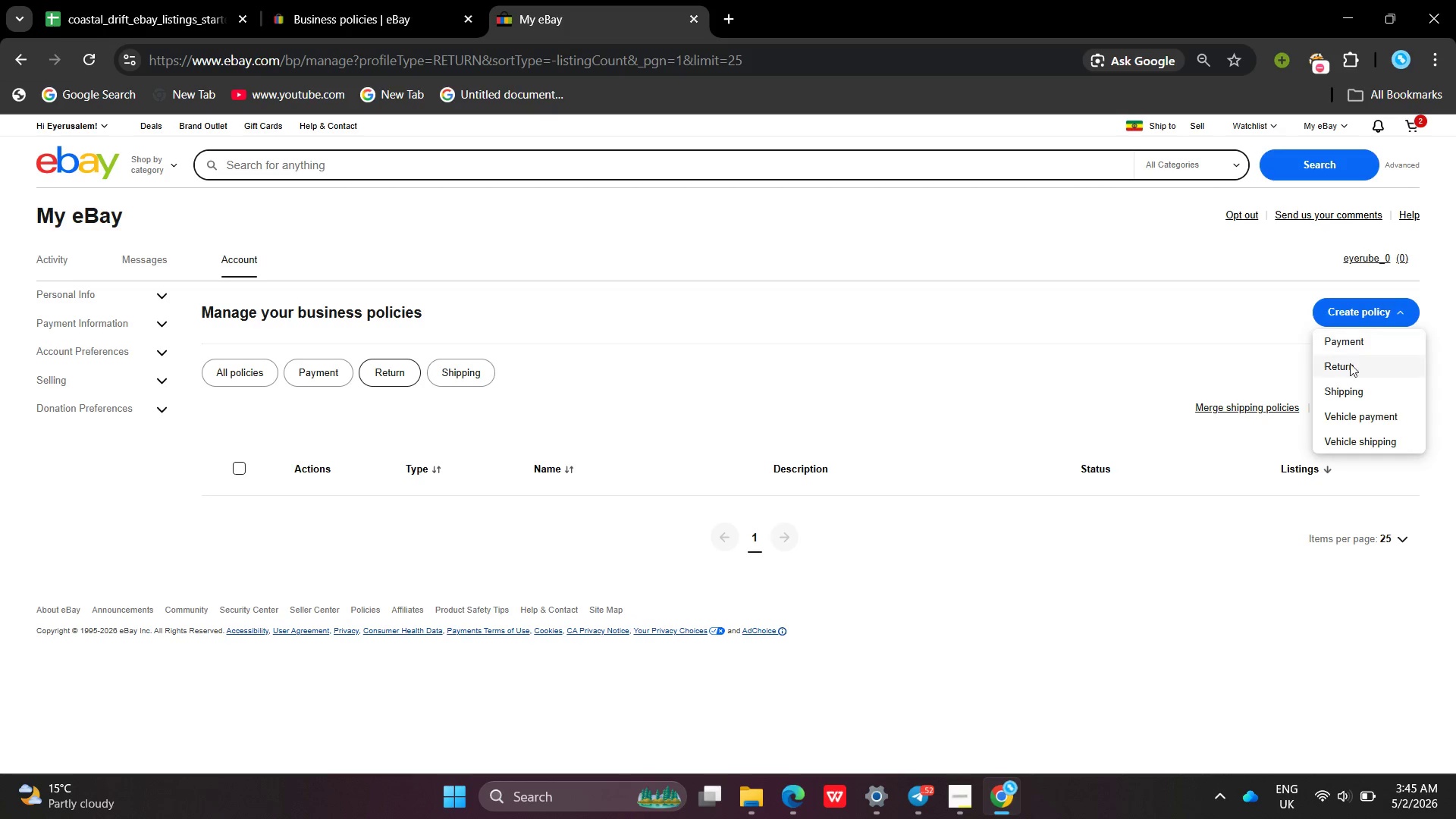 
left_click([1349, 365])
 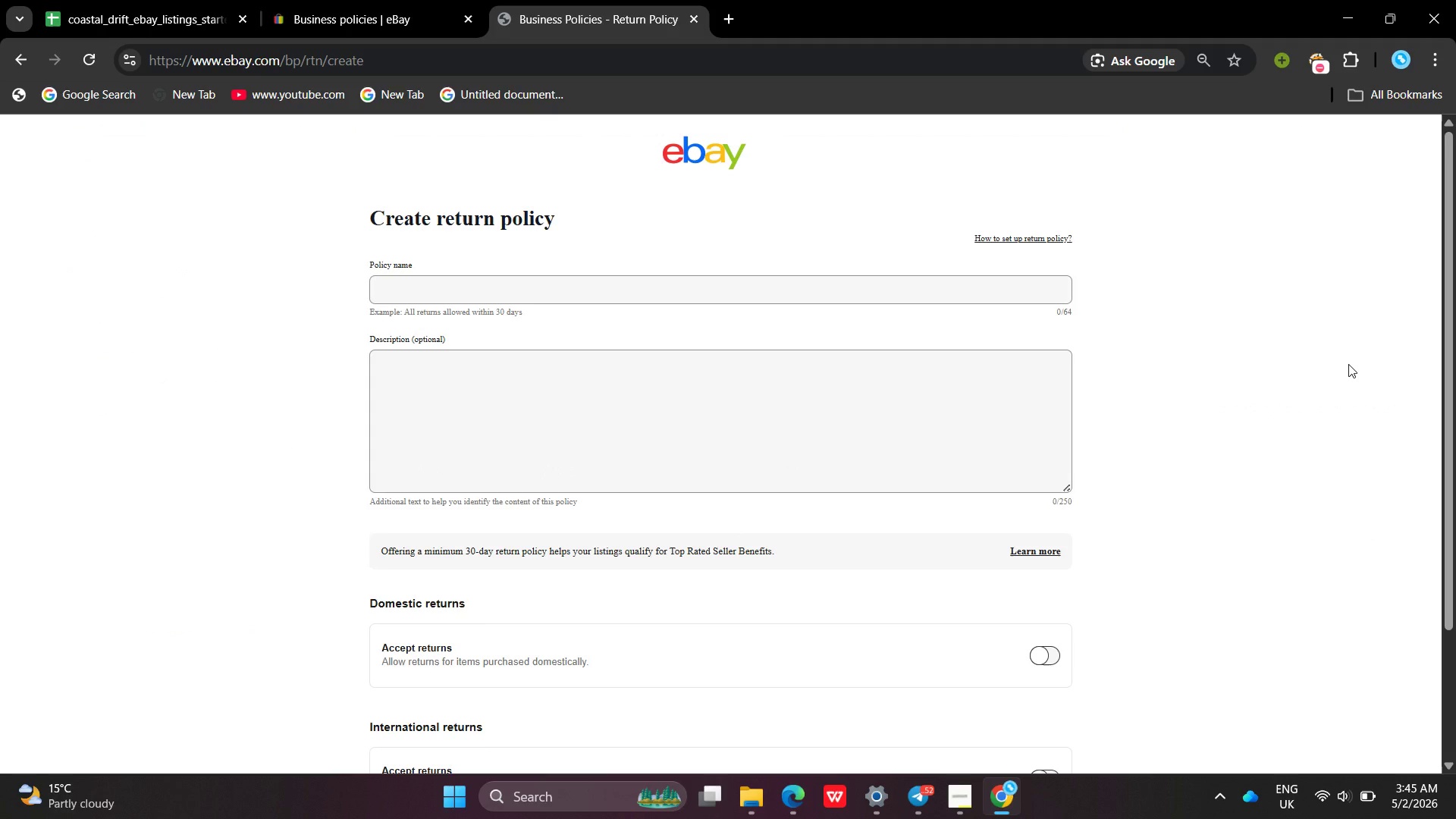 
wait(10.05)
 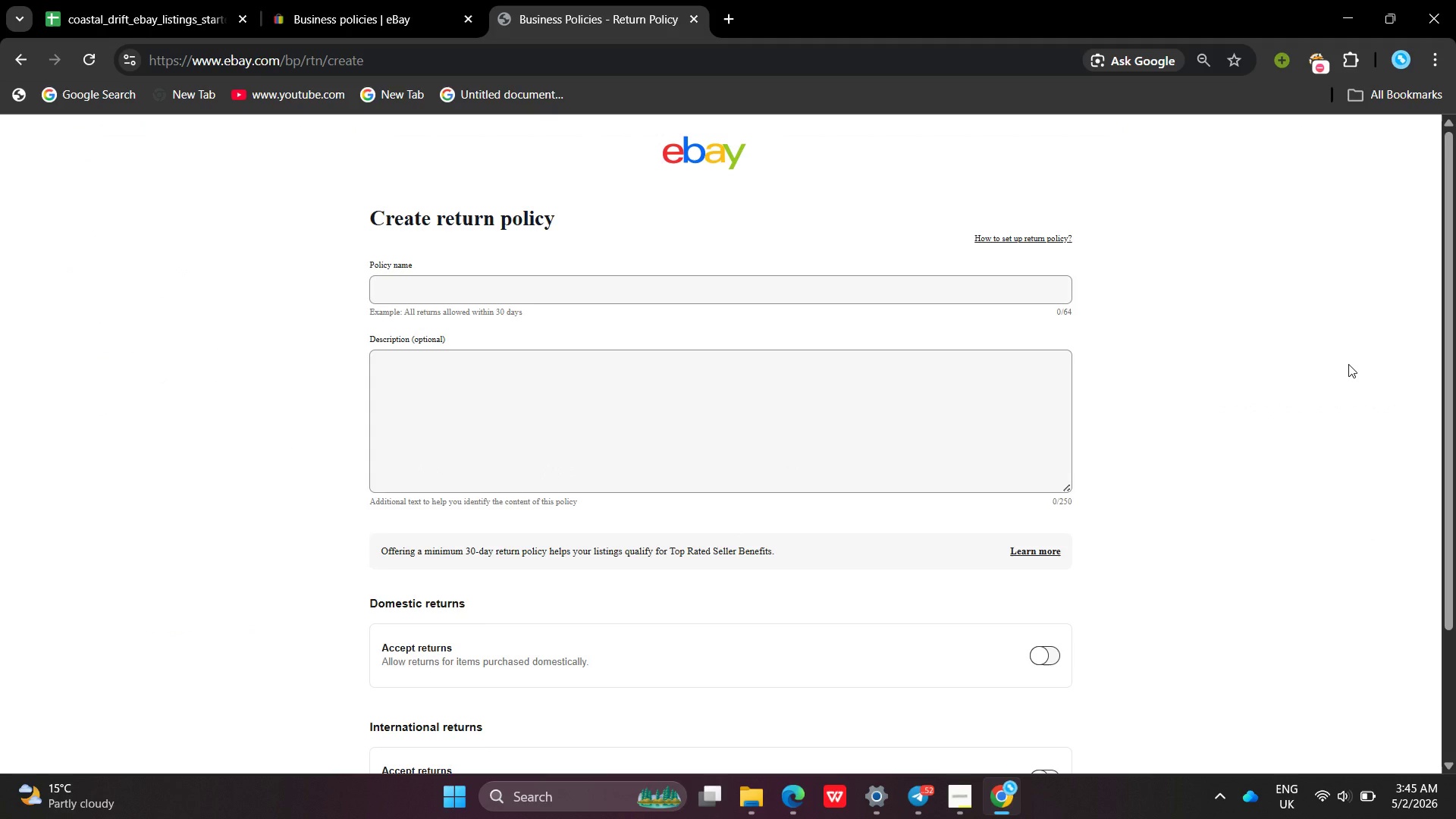 
scroll: coordinate [651, 222], scroll_direction: down, amount: 1.0
 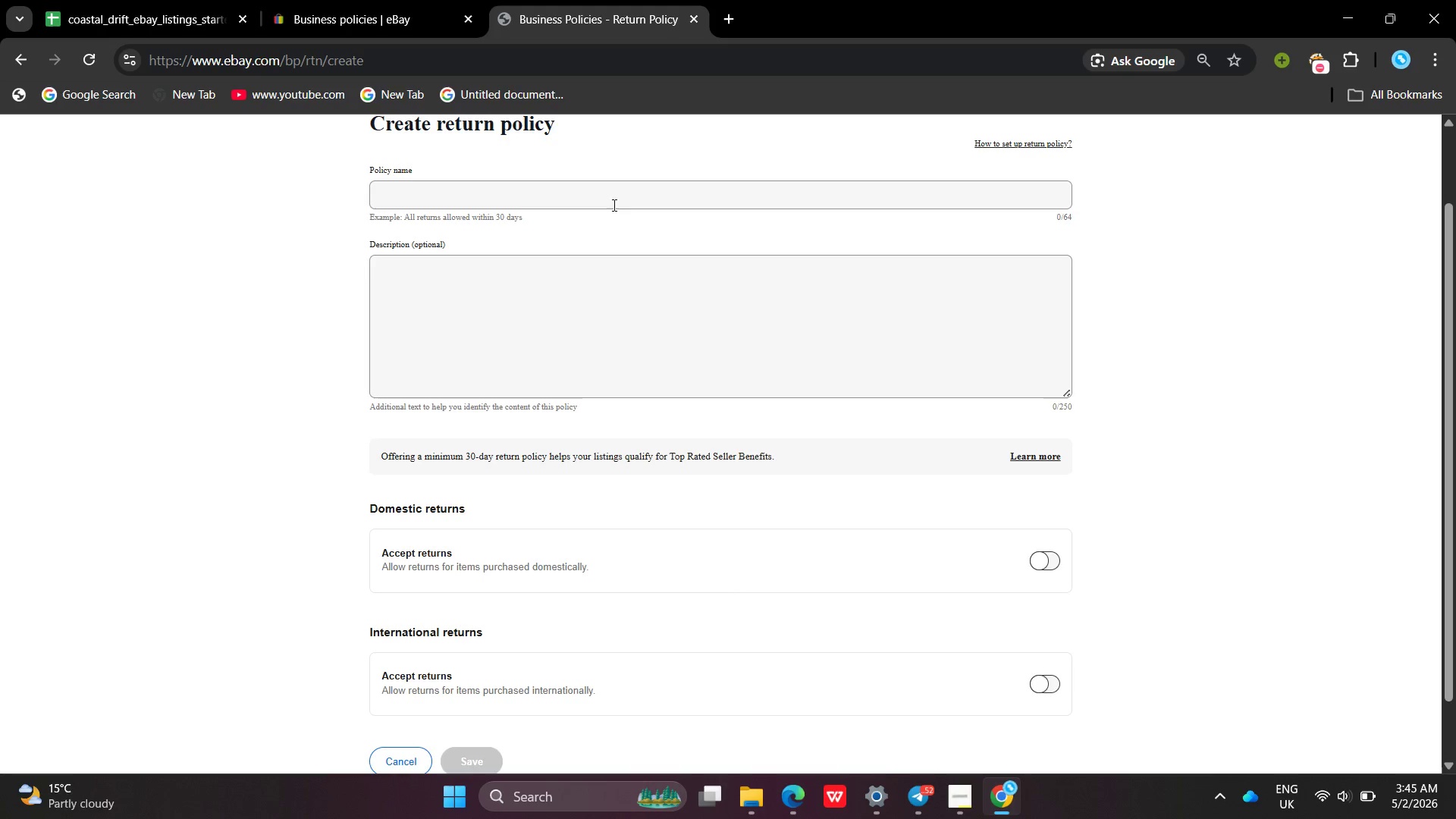 
left_click([613, 205])
 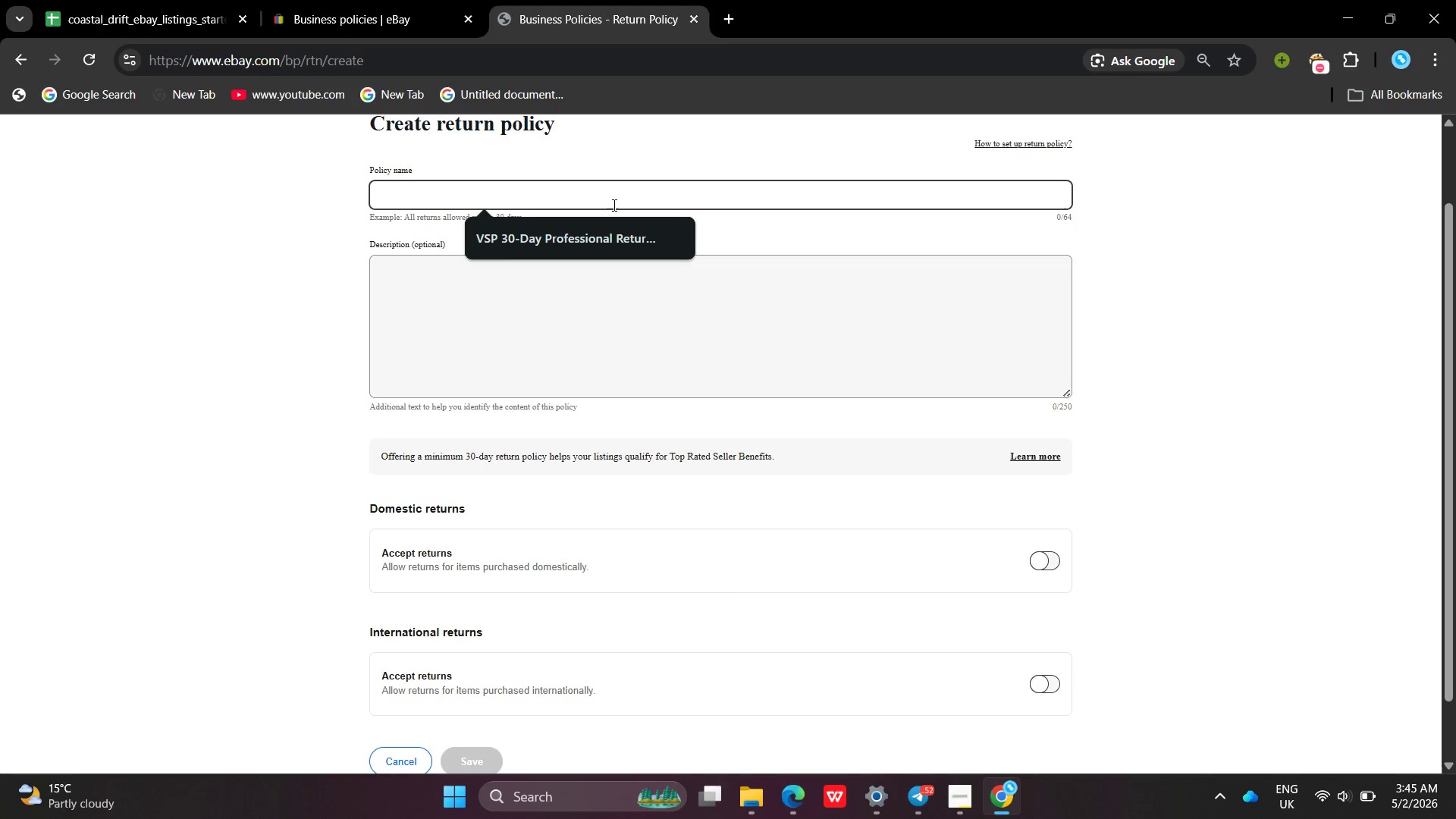 
type(3)
key(Backspace)
type(CDC -30 Day return)
key(Backspace)
key(Backspace)
key(Backspace)
key(Backspace)
key(Backspace)
key(Backspace)
type( Return )
 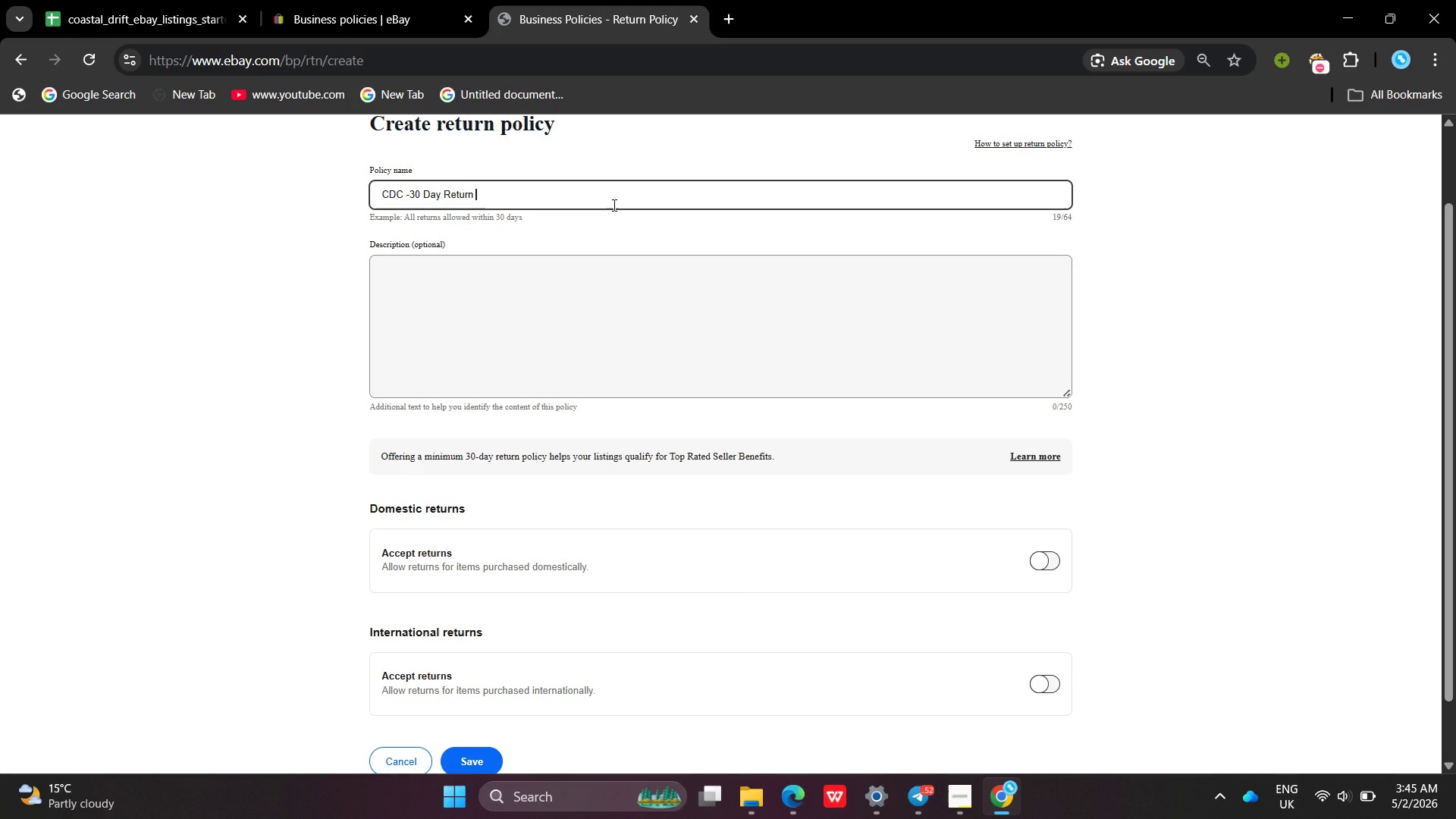 
type(s (Buyer pays 0)
key(Backspace)
key(Backspace)
type())
 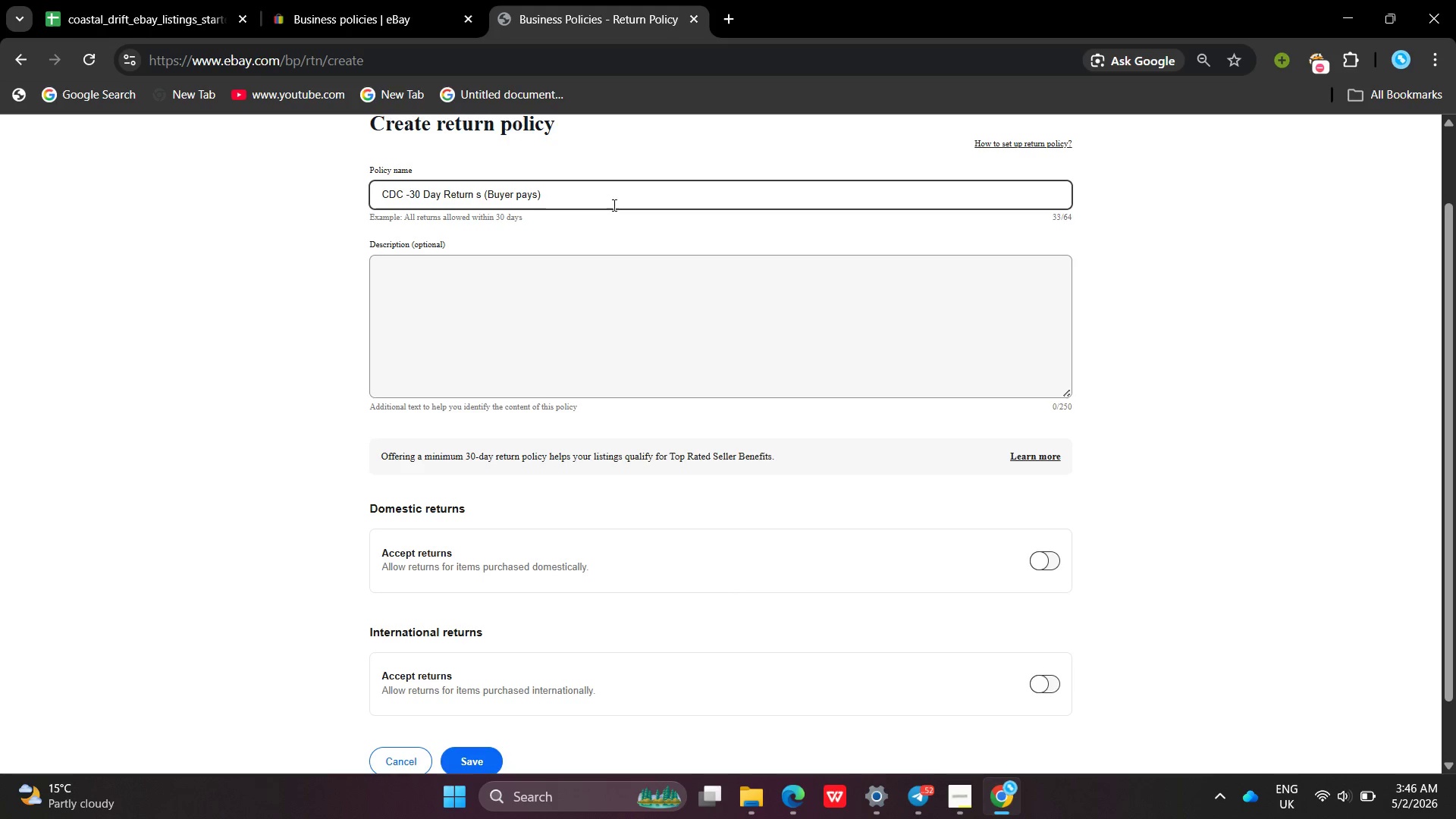 
hold_key(key=Backslash, duration=0.55)
 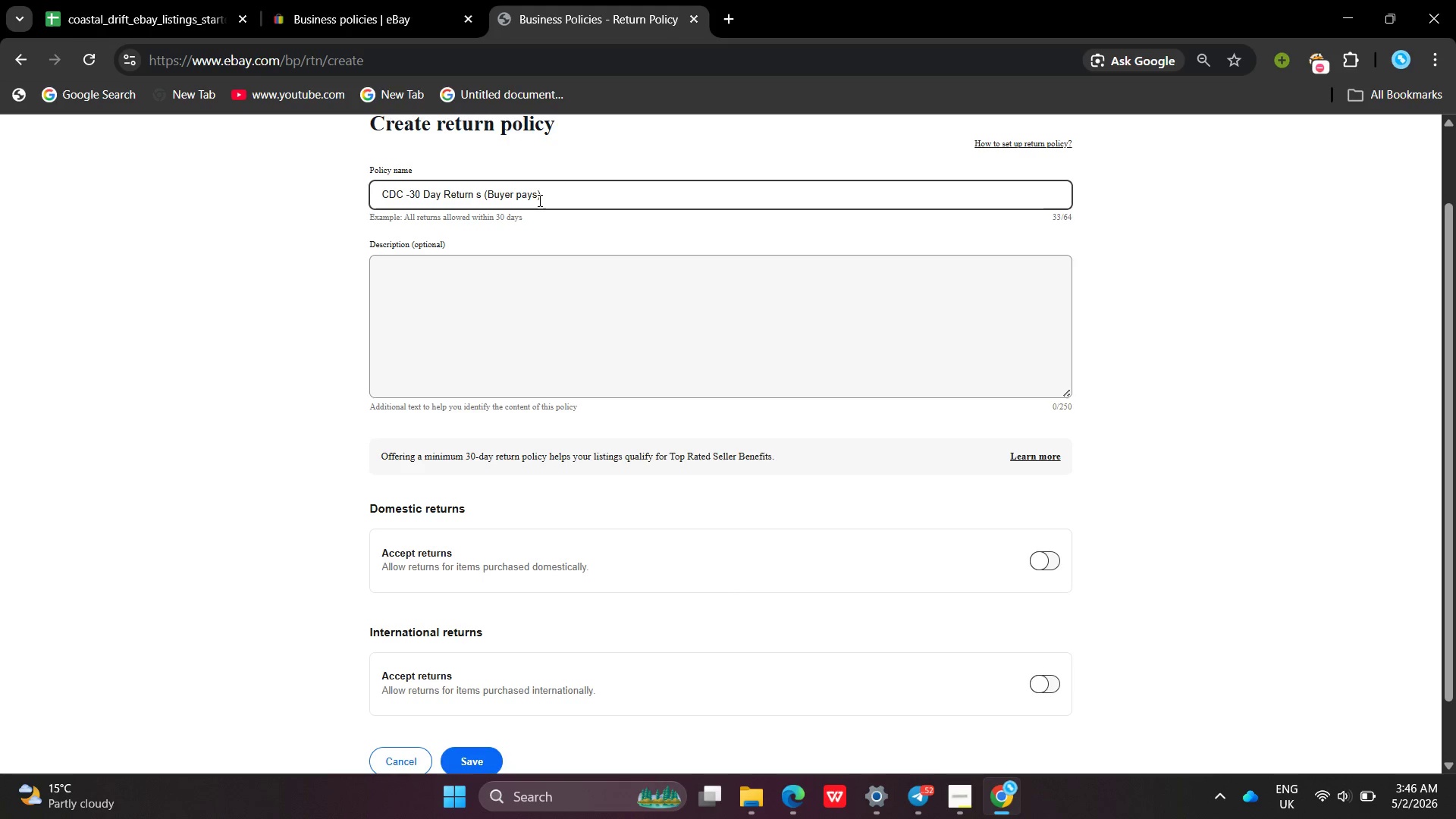 
left_click([519, 195])
 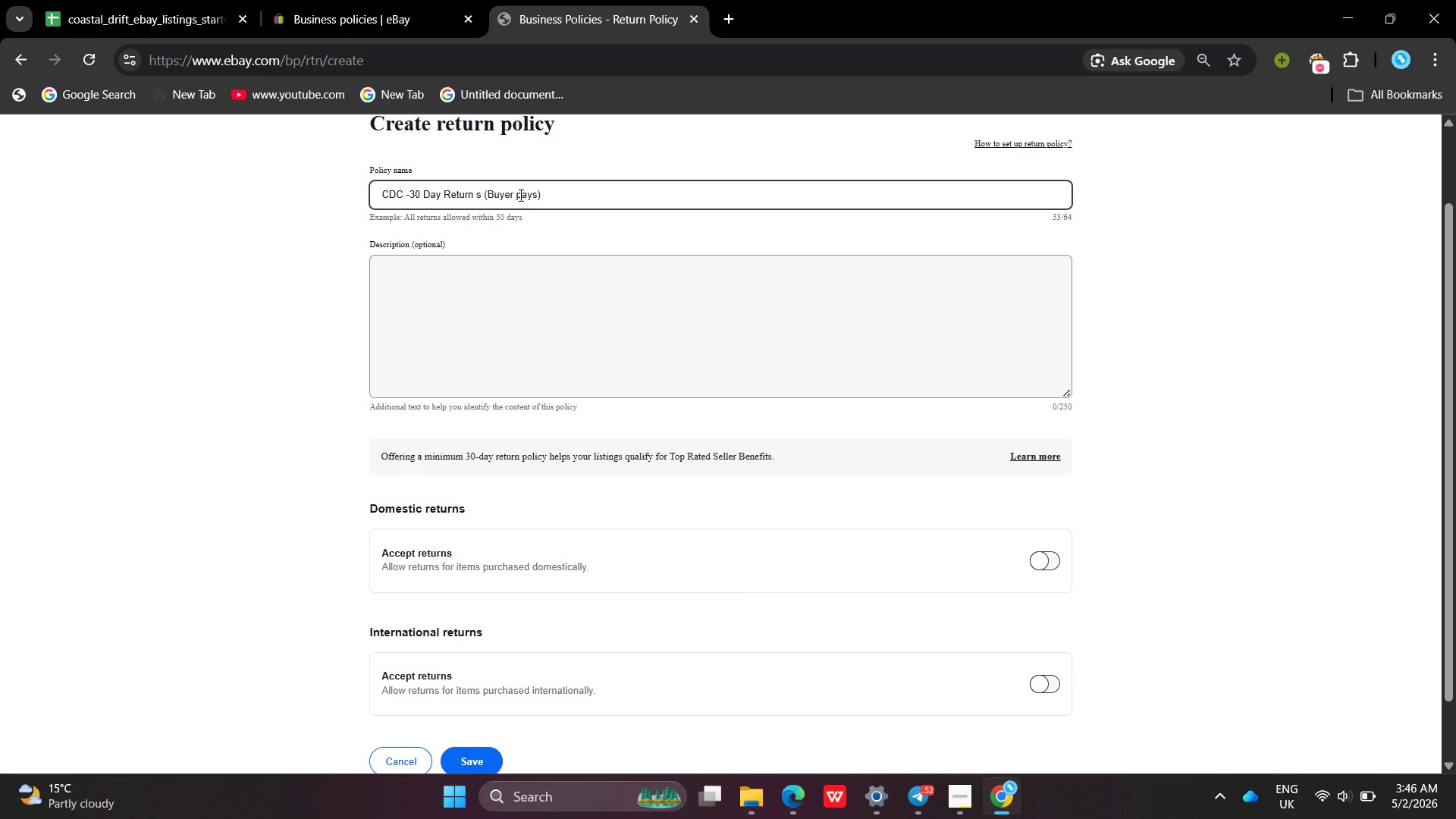 
key(Backspace)
 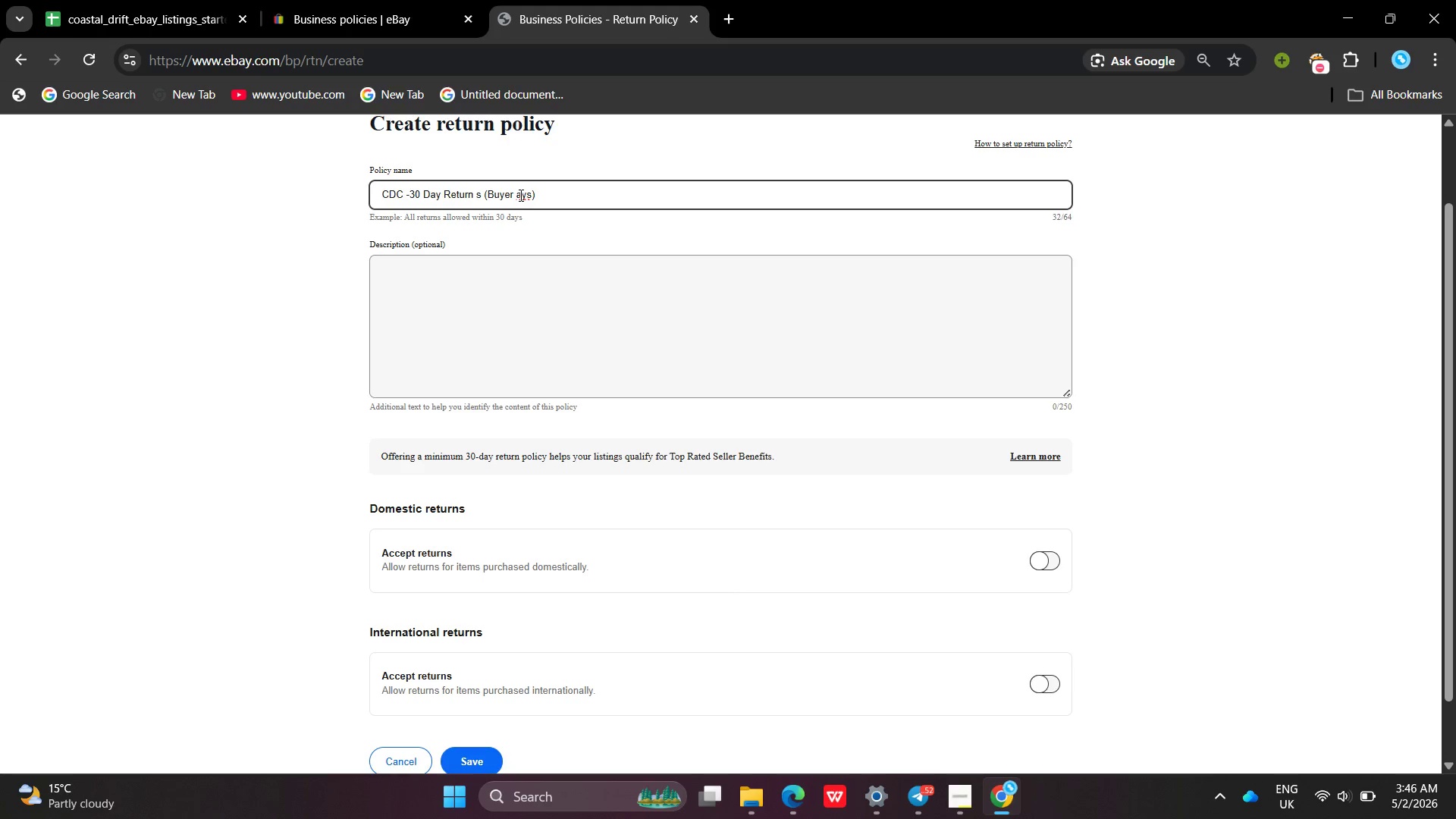 
key(Shift+ShiftLeft)
 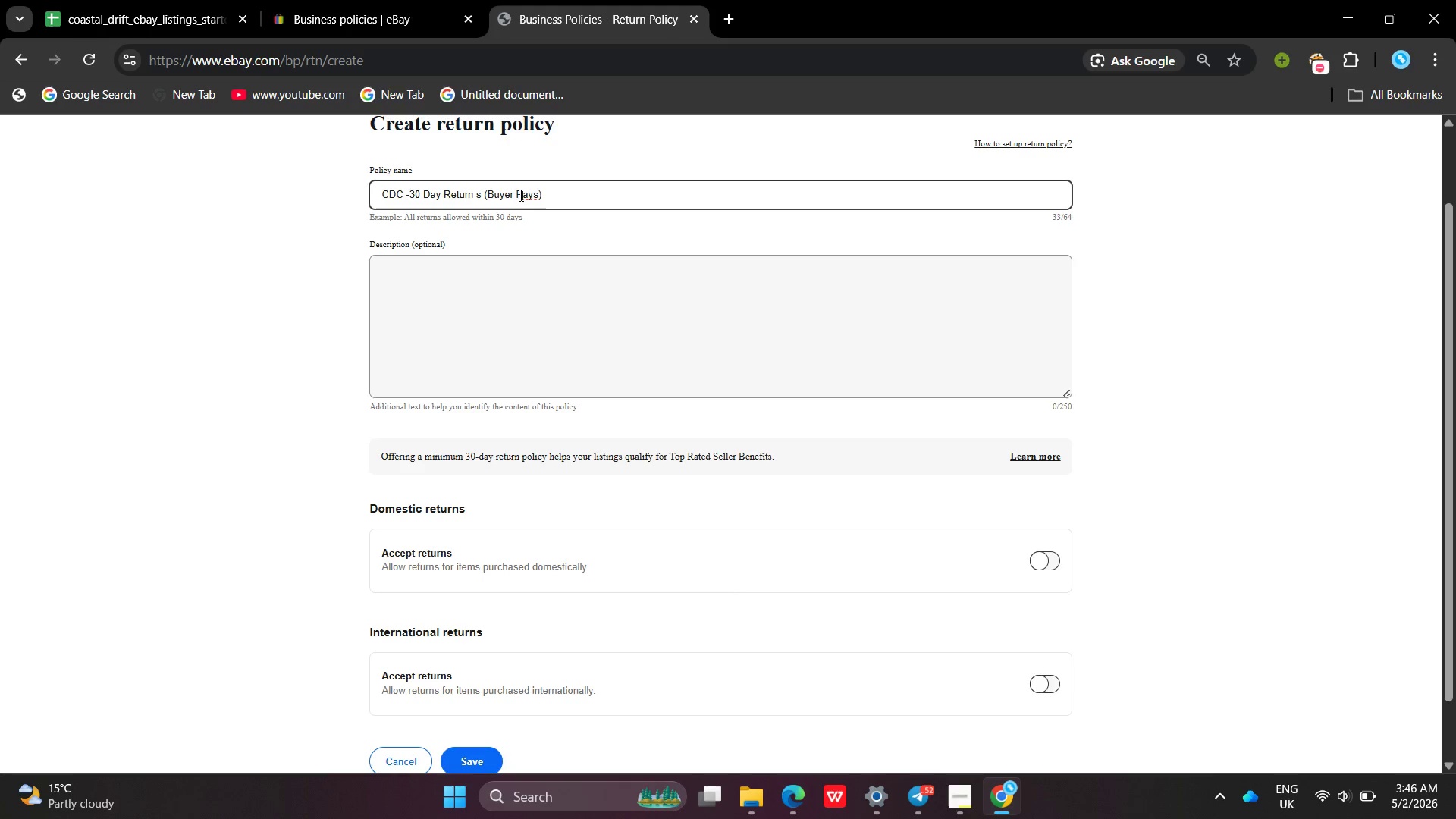 
key(Shift+P)
 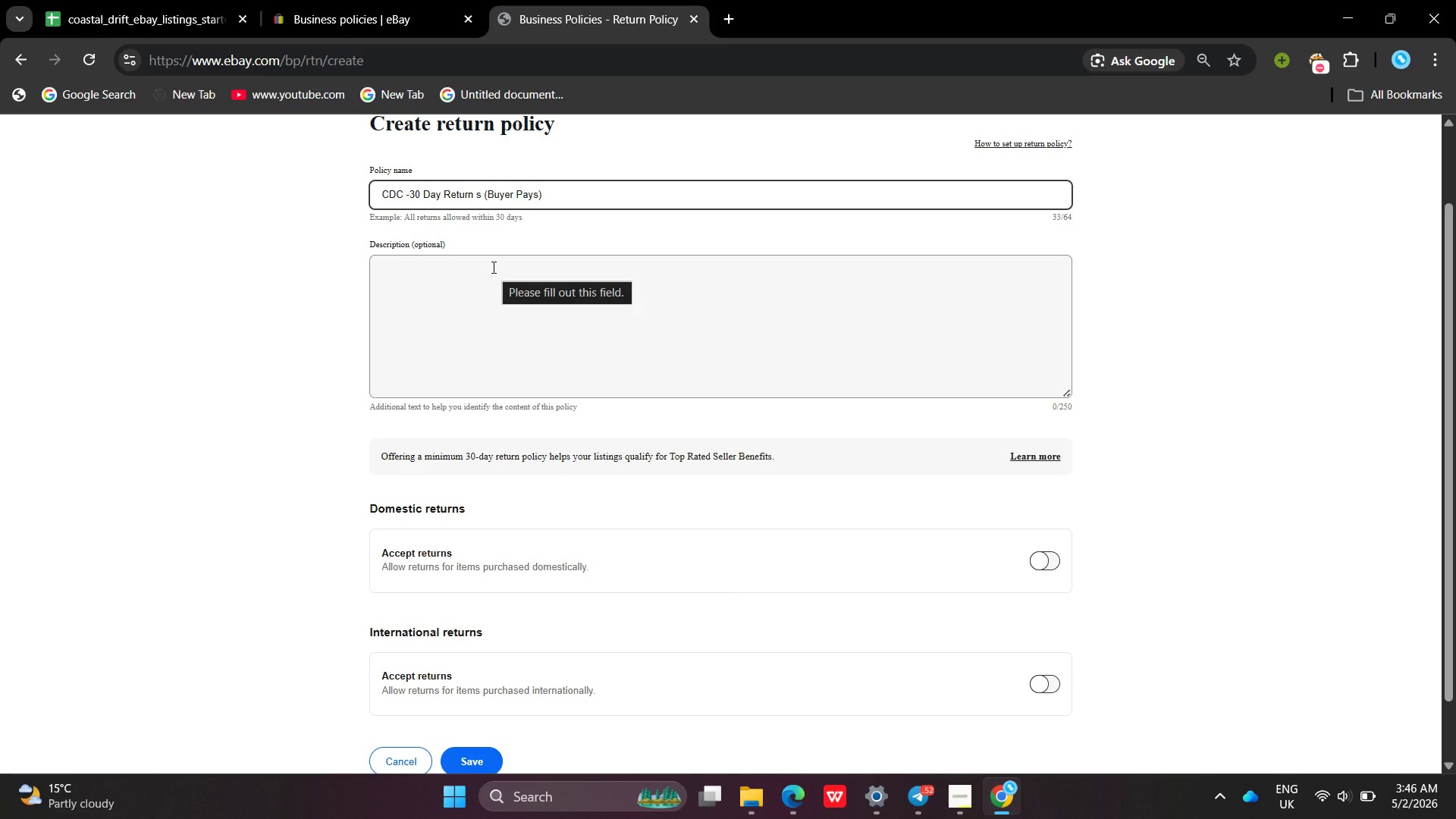 
left_click([492, 267])
 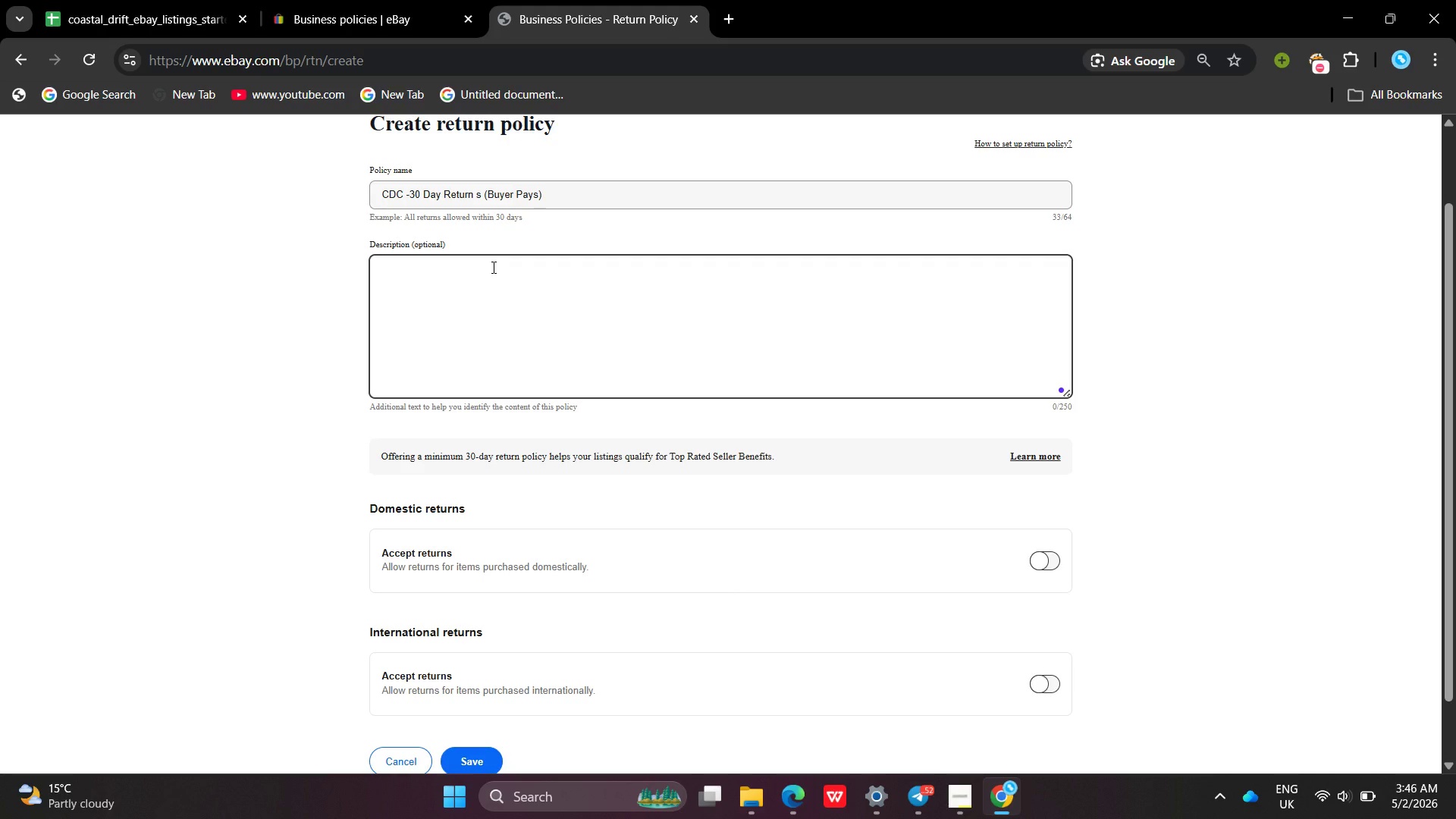 
type(30 day )
key(Backspace)
key(Backspace)
key(Backspace)
key(Backspace)
type(-day returm)
key(Backspace)
type(n policy for unused ex)
 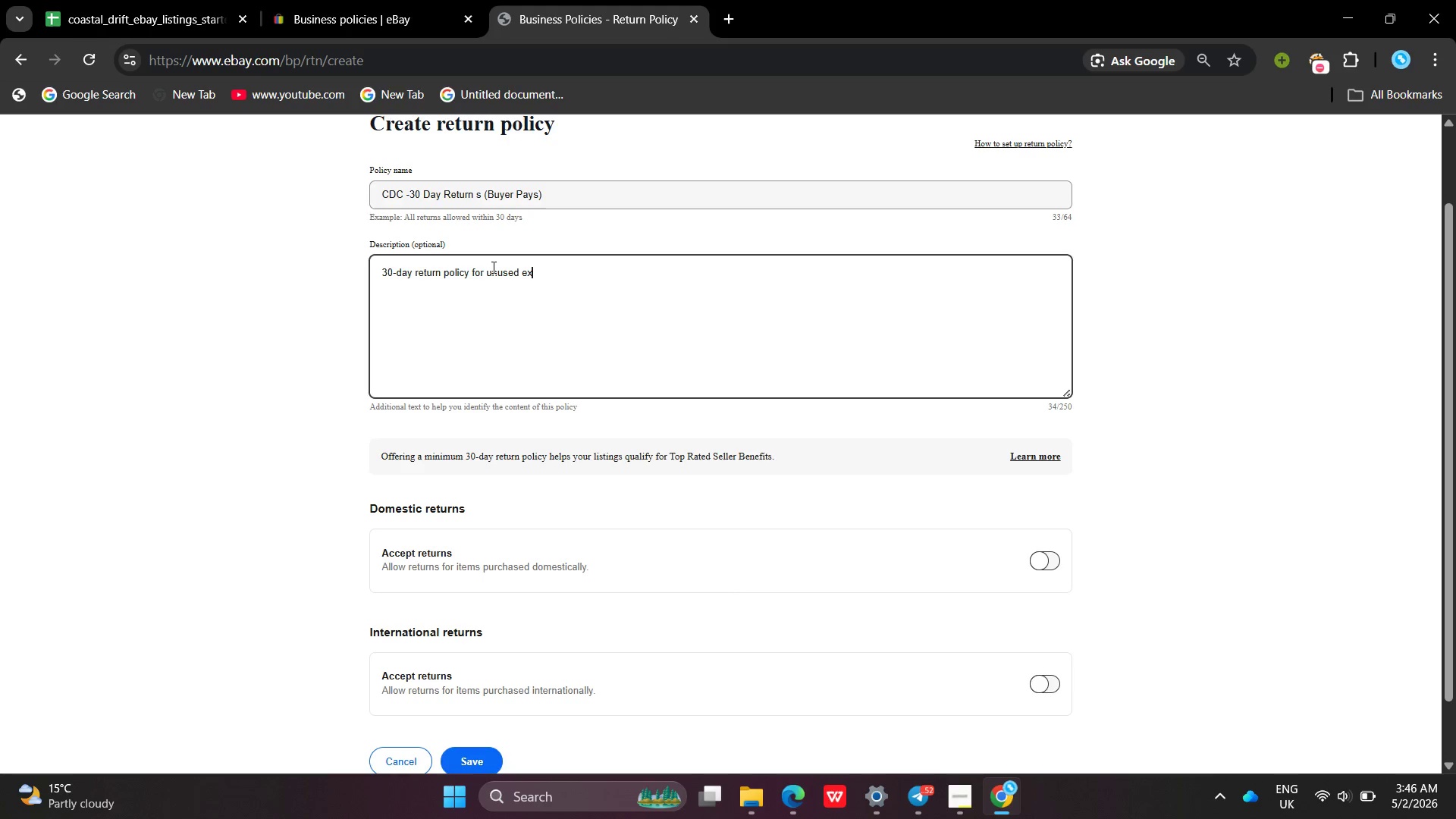 
wait(6.12)
 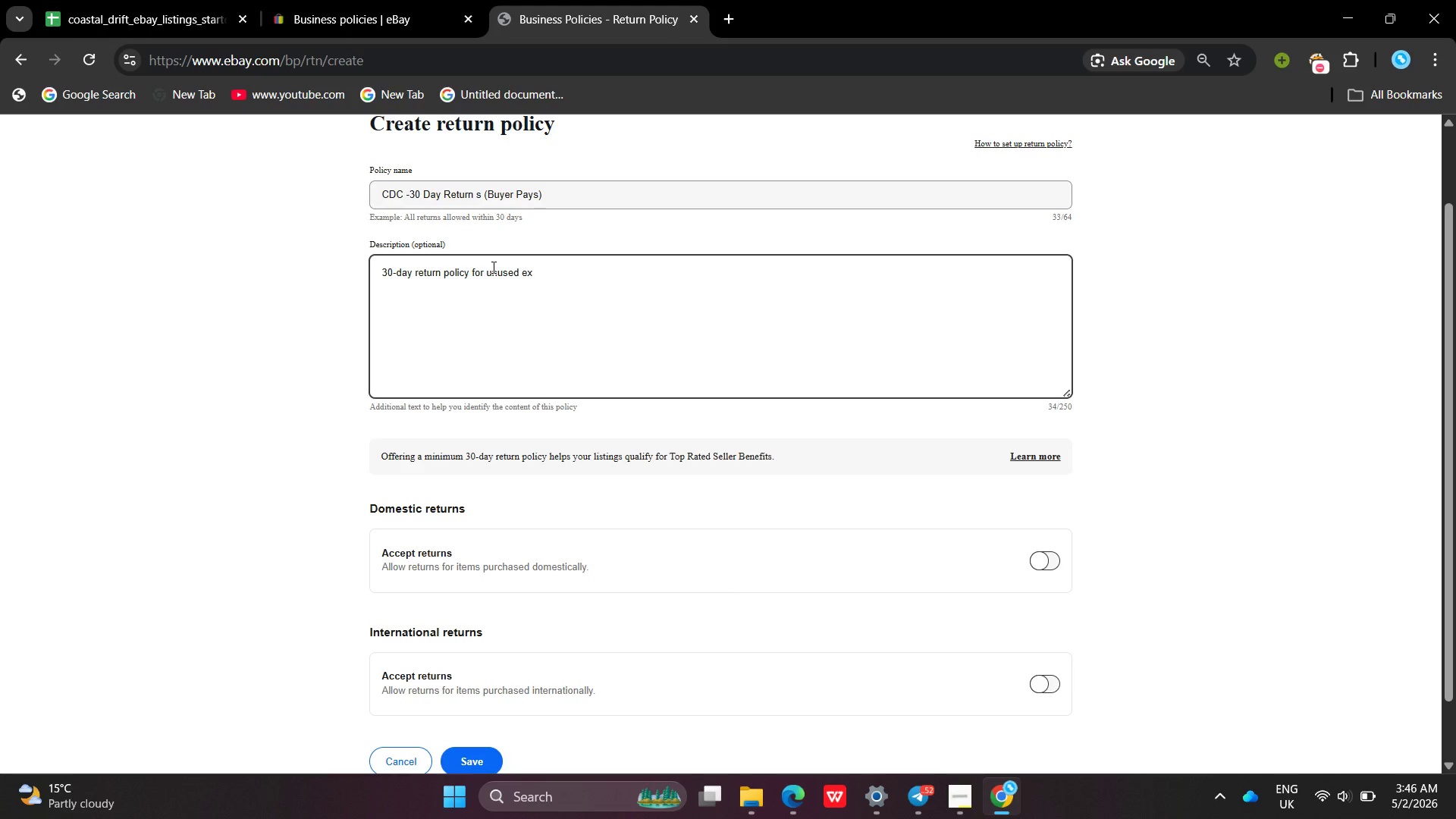 
type(priene kits . Buyer is responsible for return shipping )
 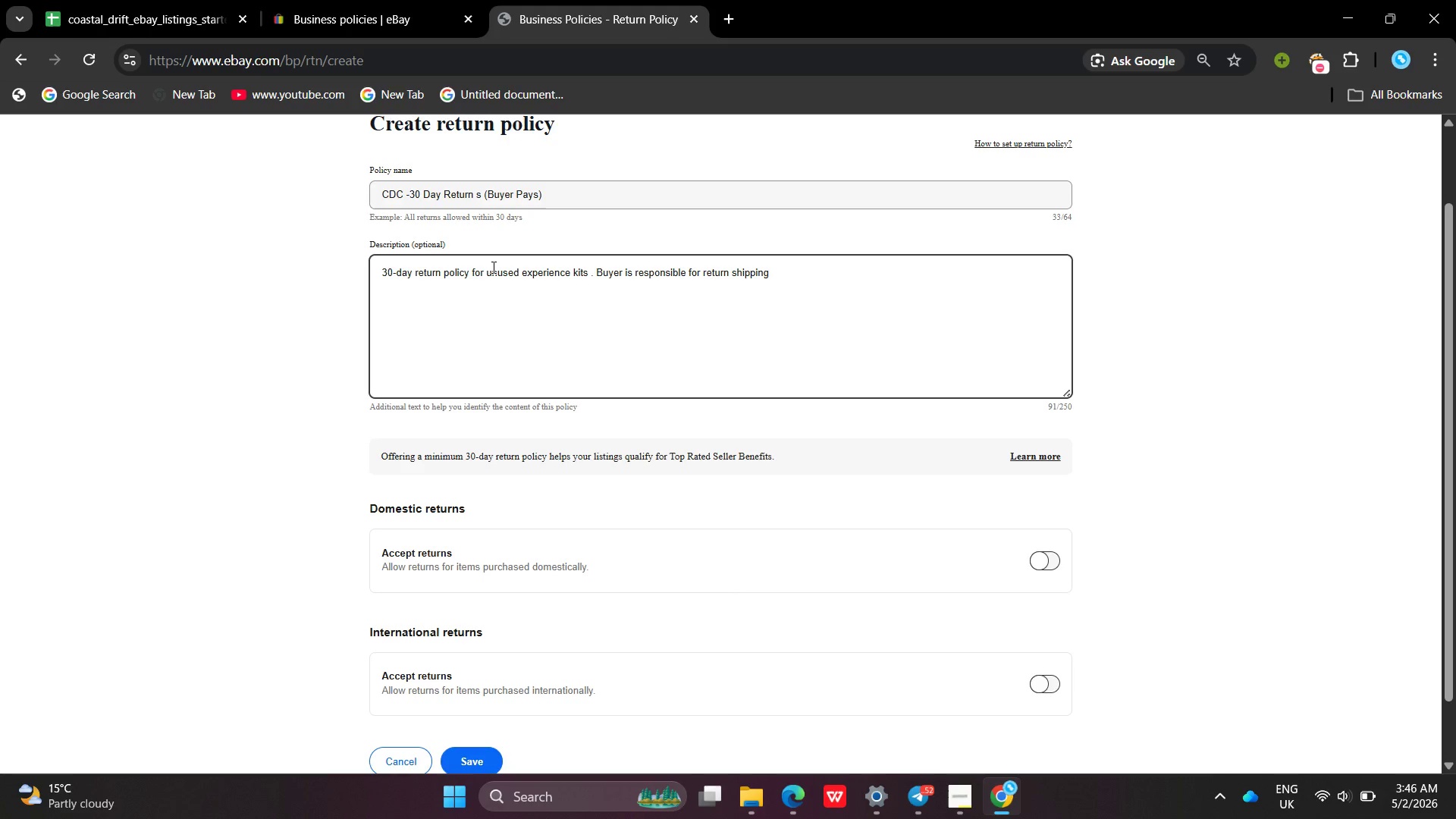 
hold_key(key=C, duration=0.31)
 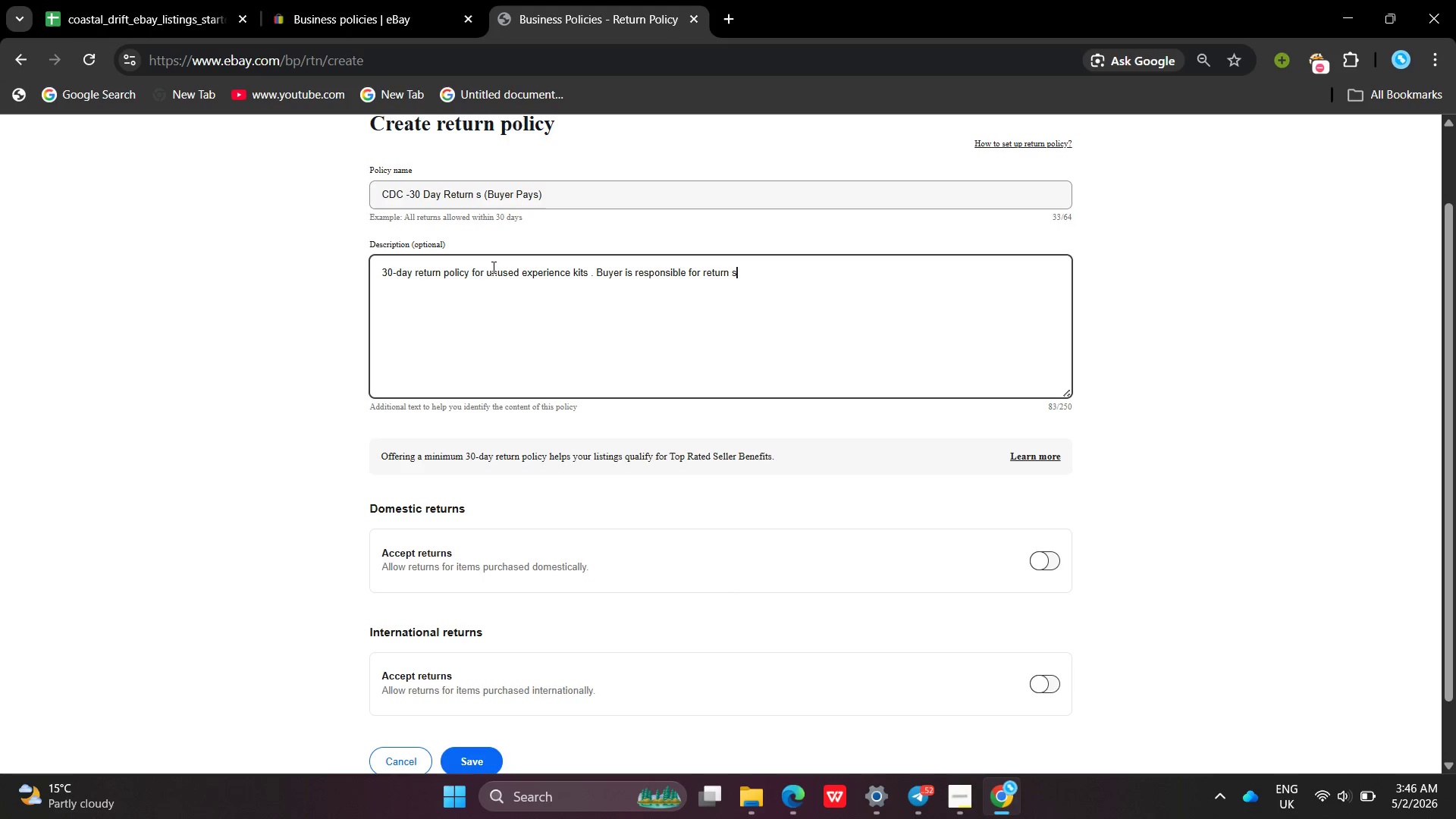 
type(R)
key(Backspace)
type(. Refund issued upo )
key(Backspace)
type(n item retun )
key(Backspace)
key(Backspace)
type(rn ins original condition .)
 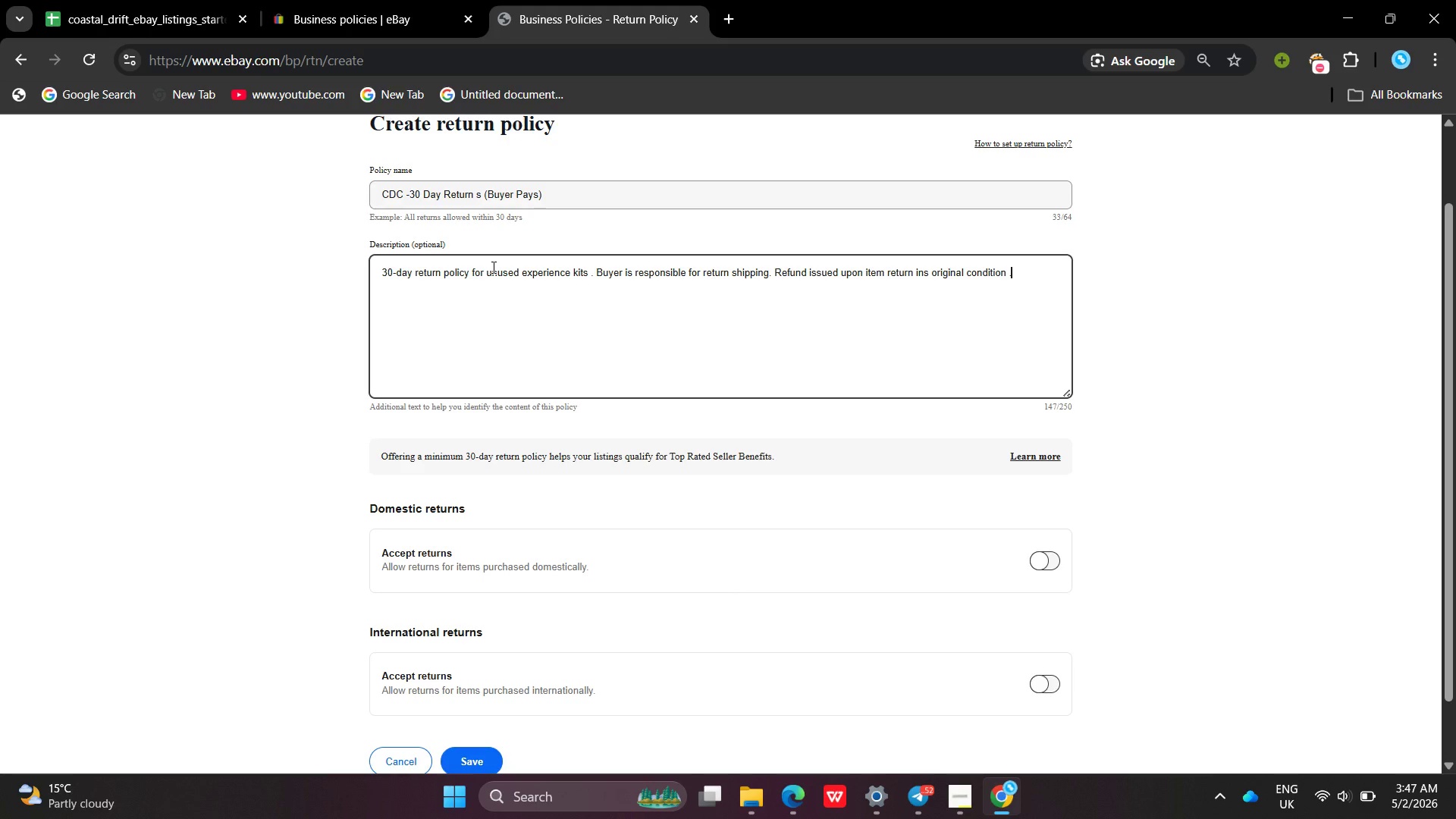 
wait(11.72)
 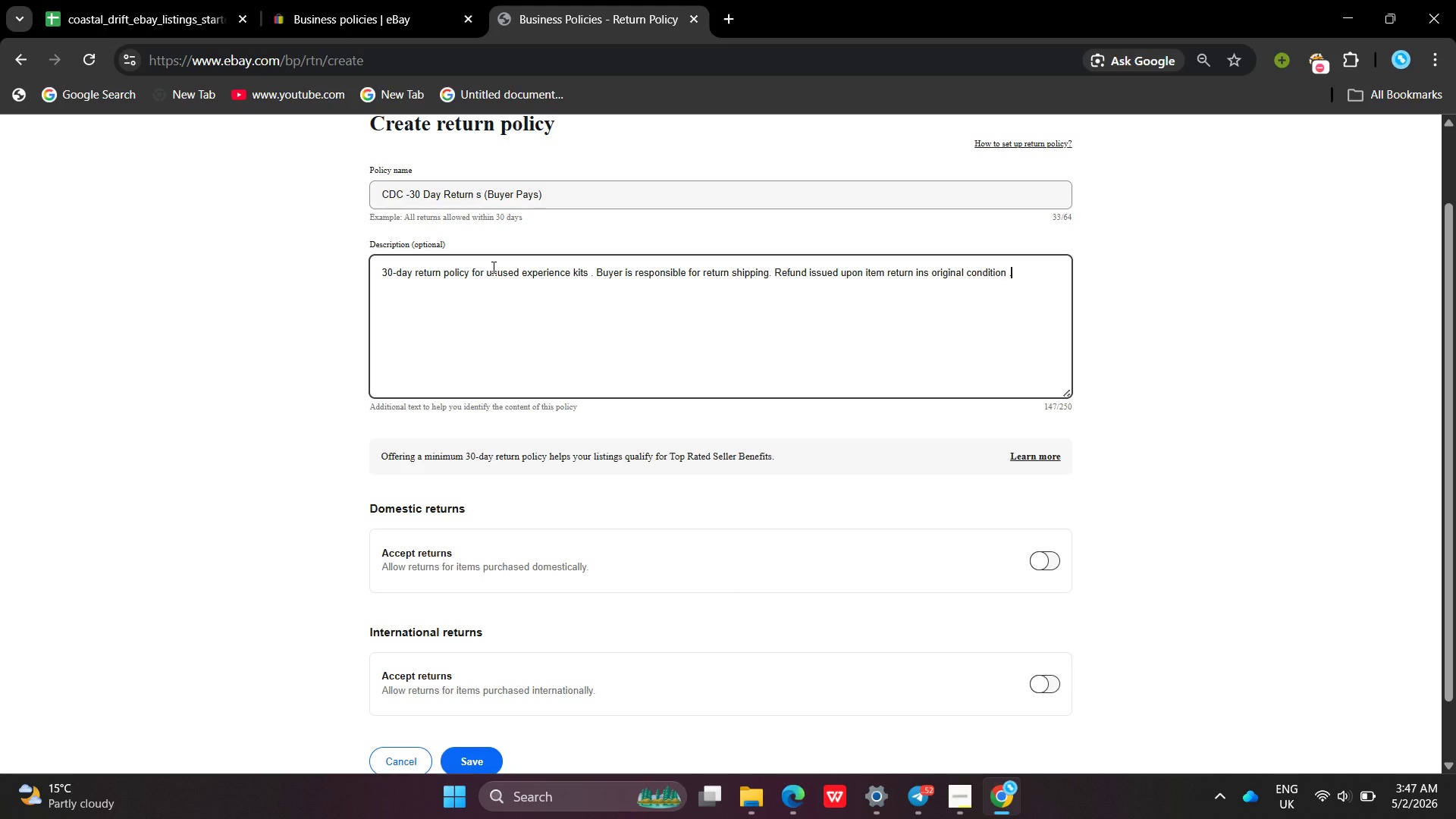 
left_click([1040, 485])
 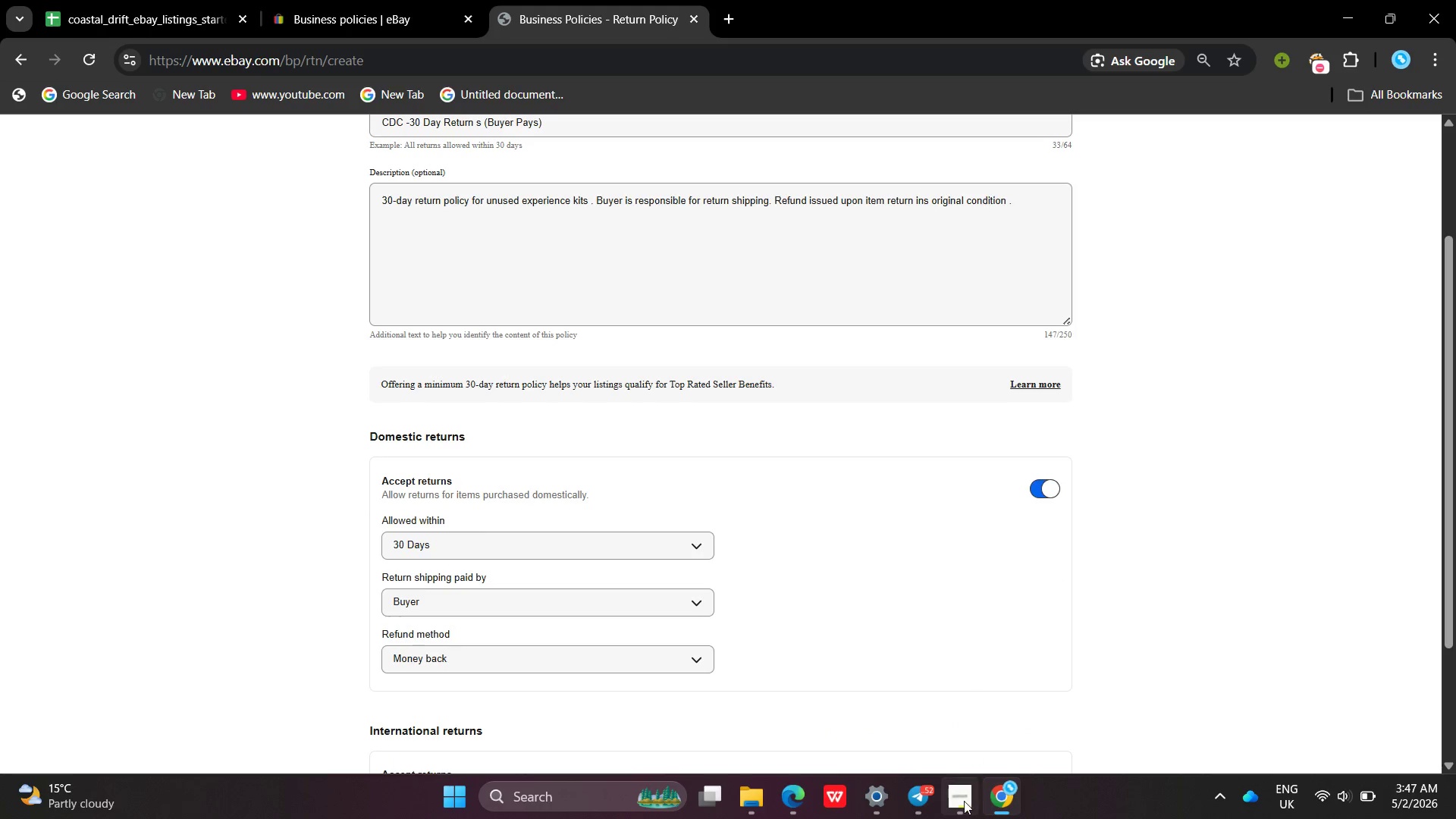 
left_click([964, 801])